 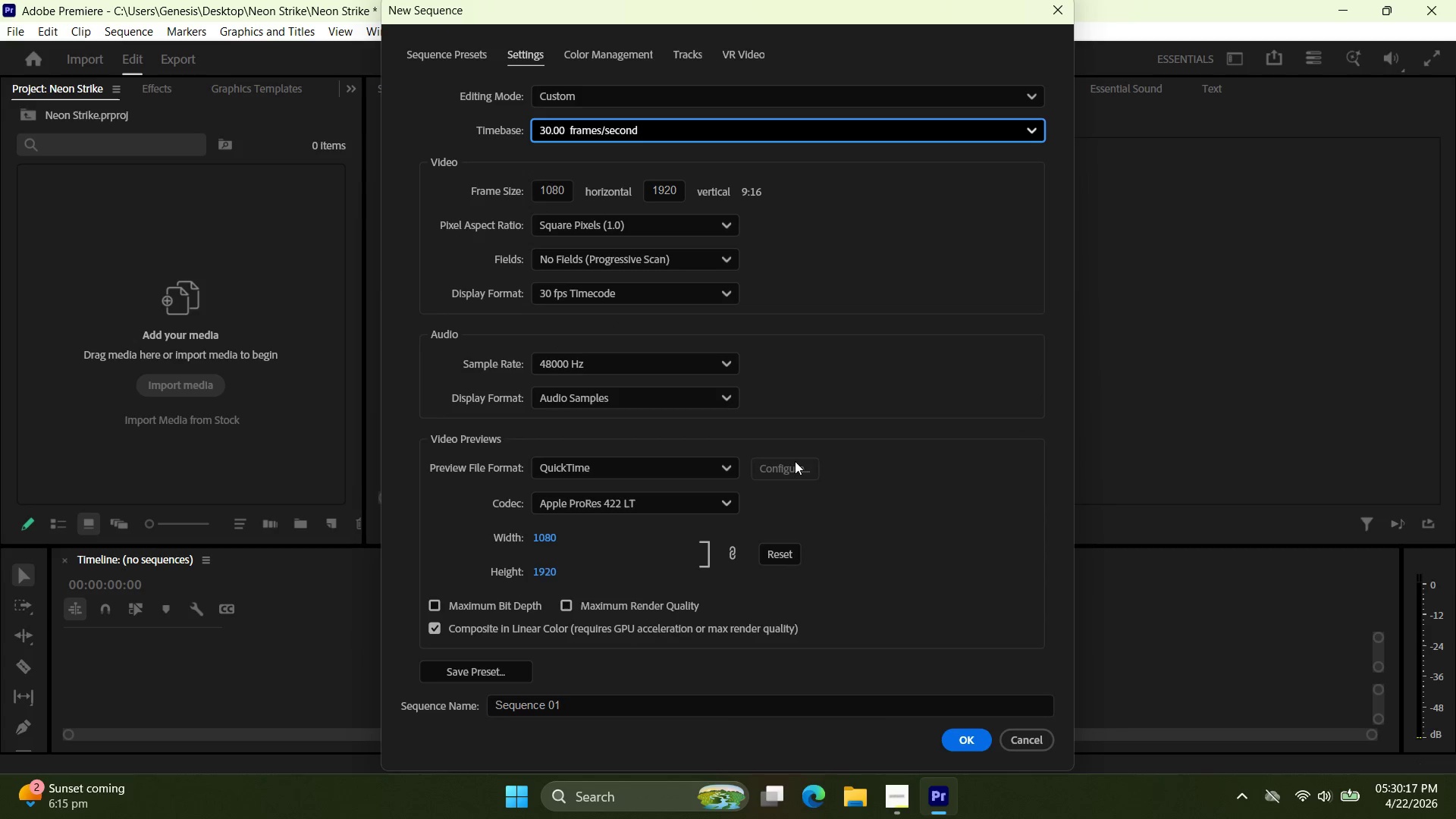 
left_click([903, 795])
 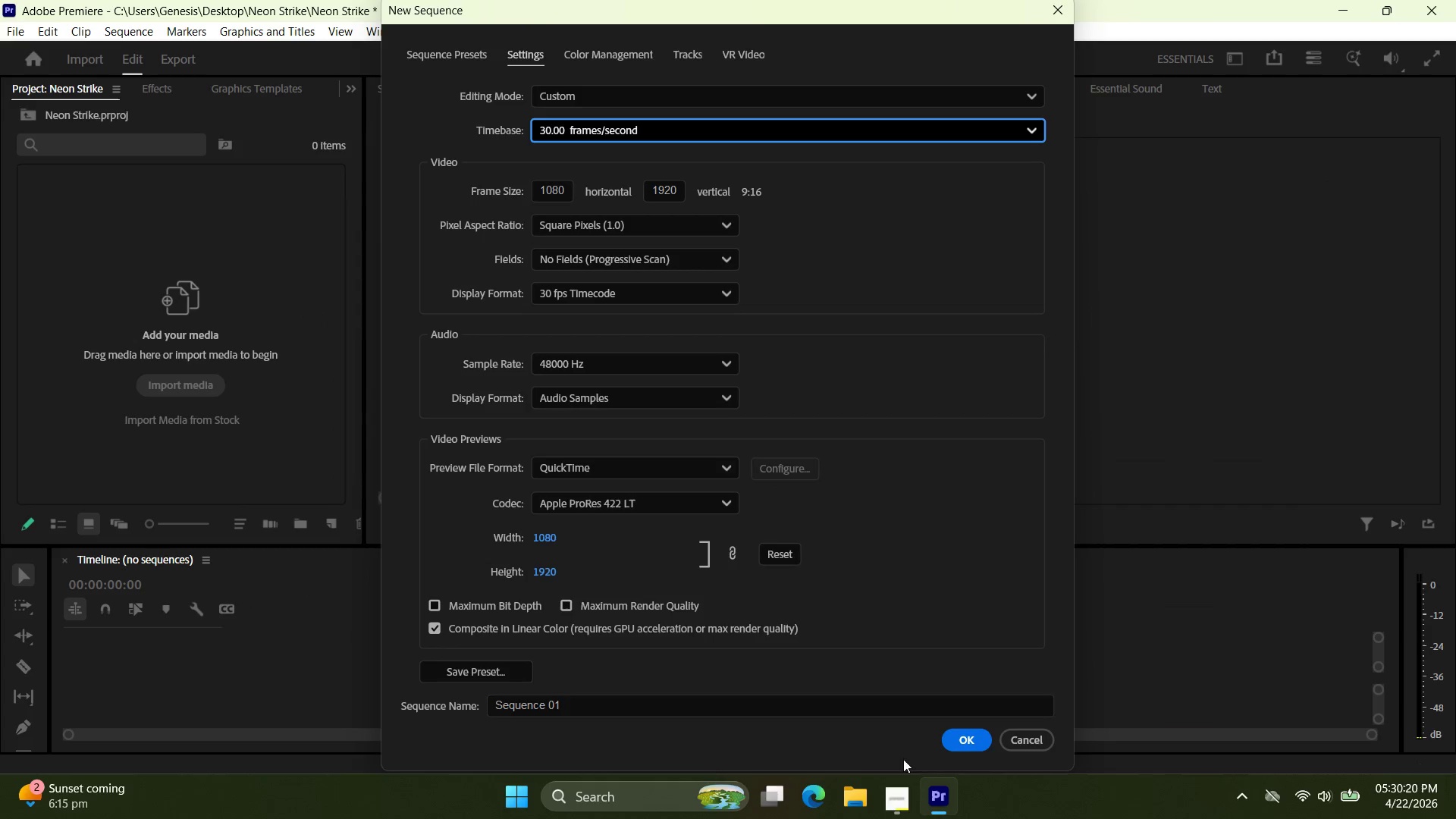 
left_click([967, 746])
 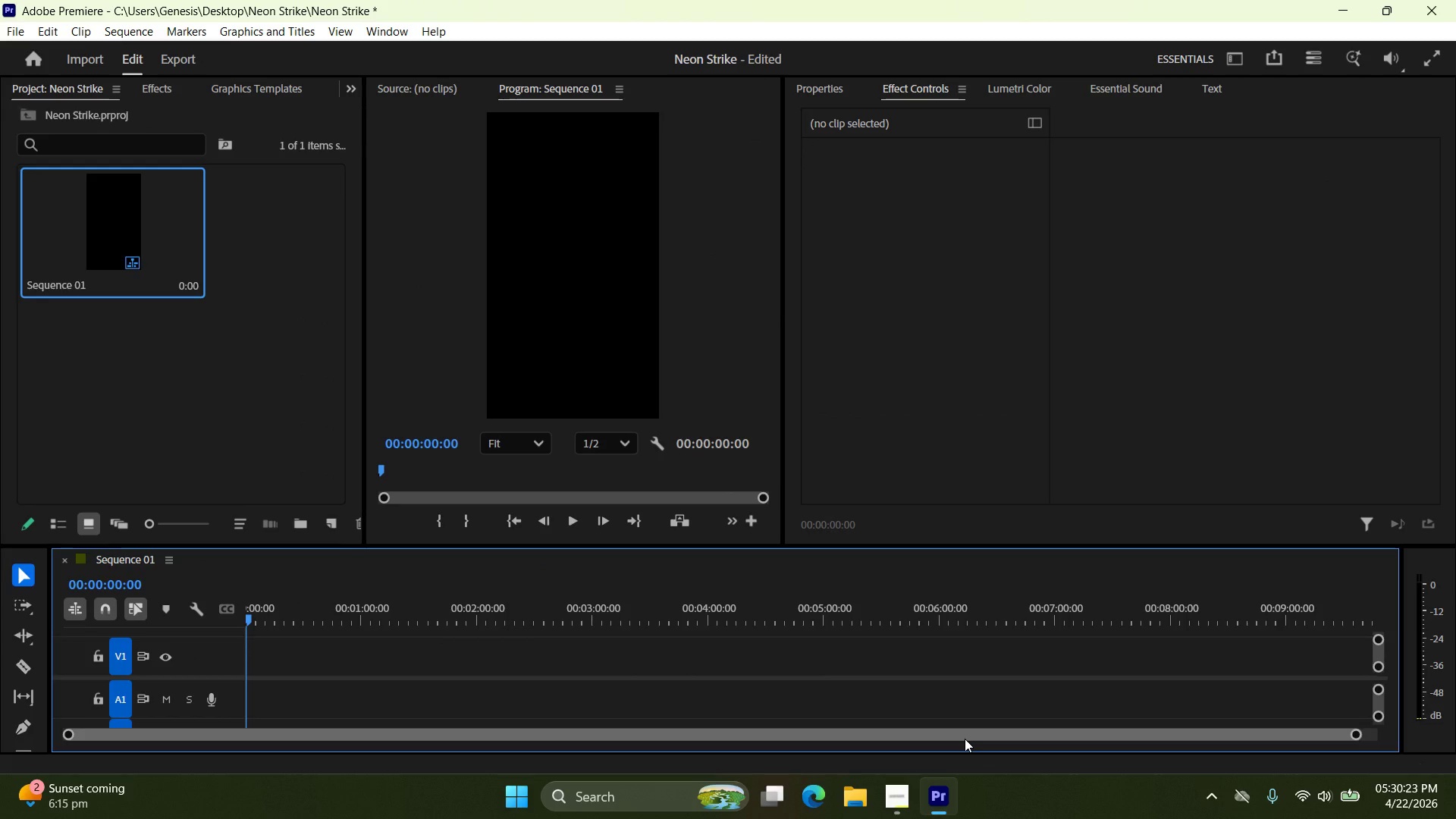 
mouse_move([830, 766])
 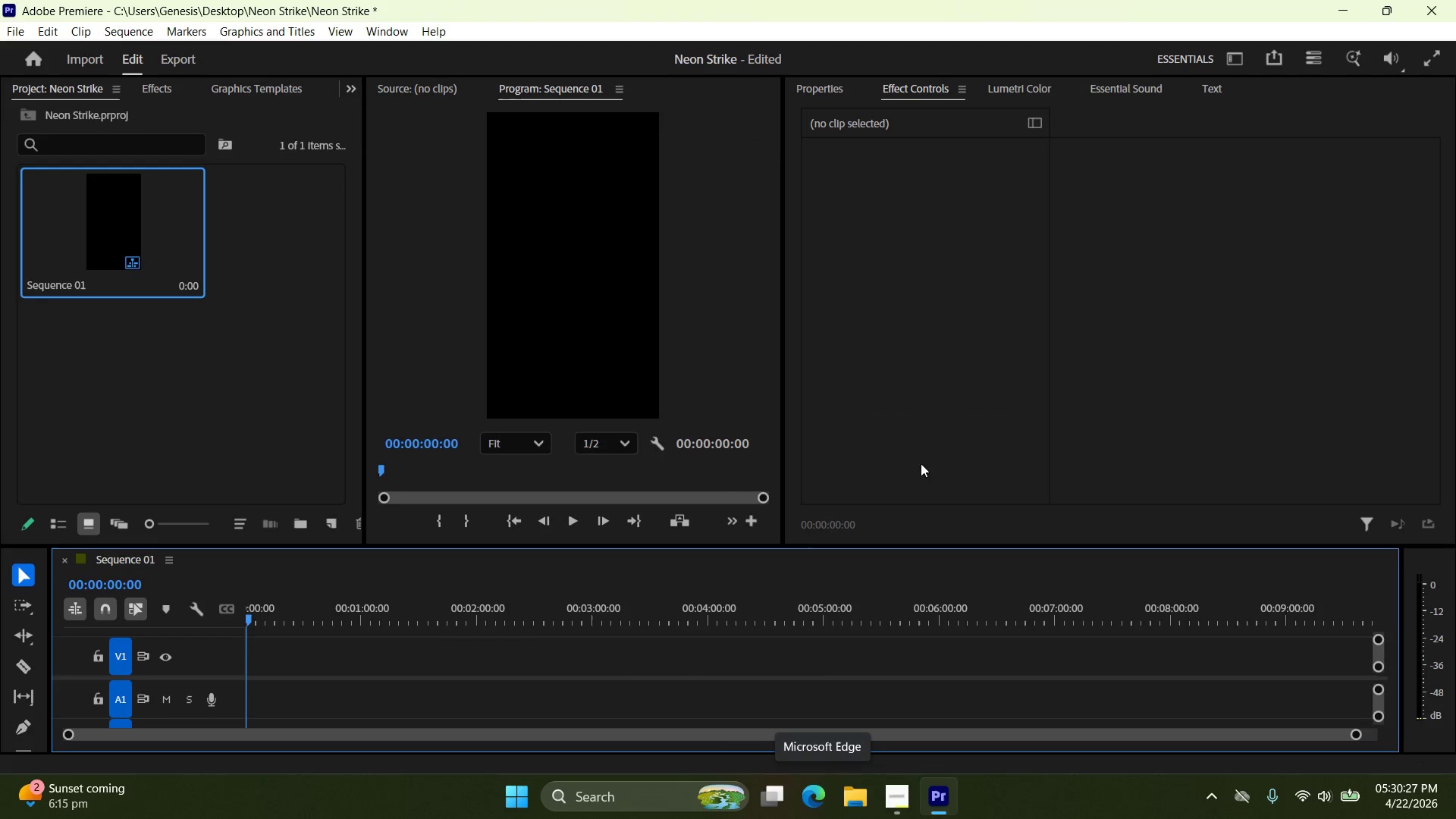 
left_click([921, 463])
 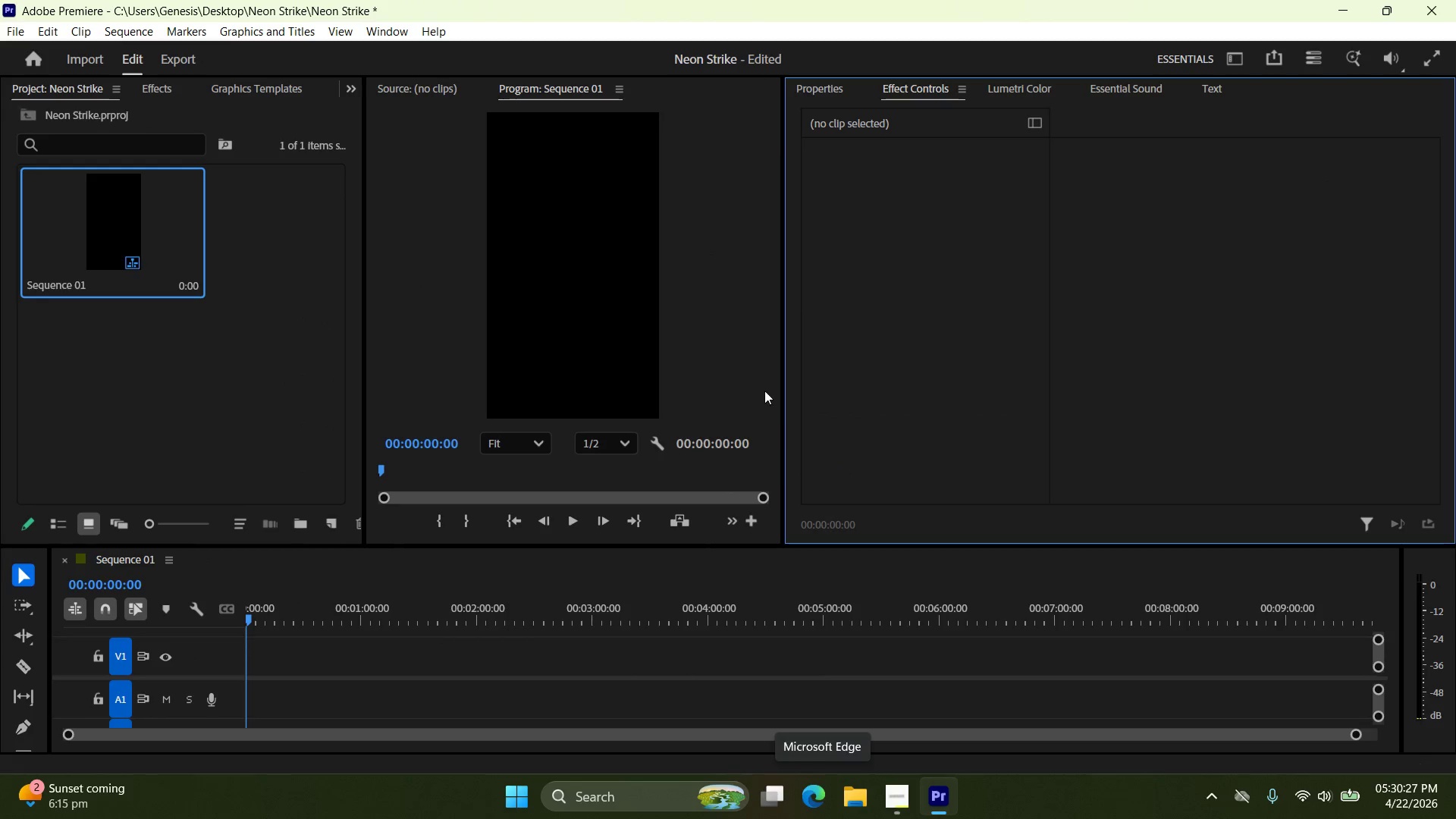 
left_click([742, 361])
 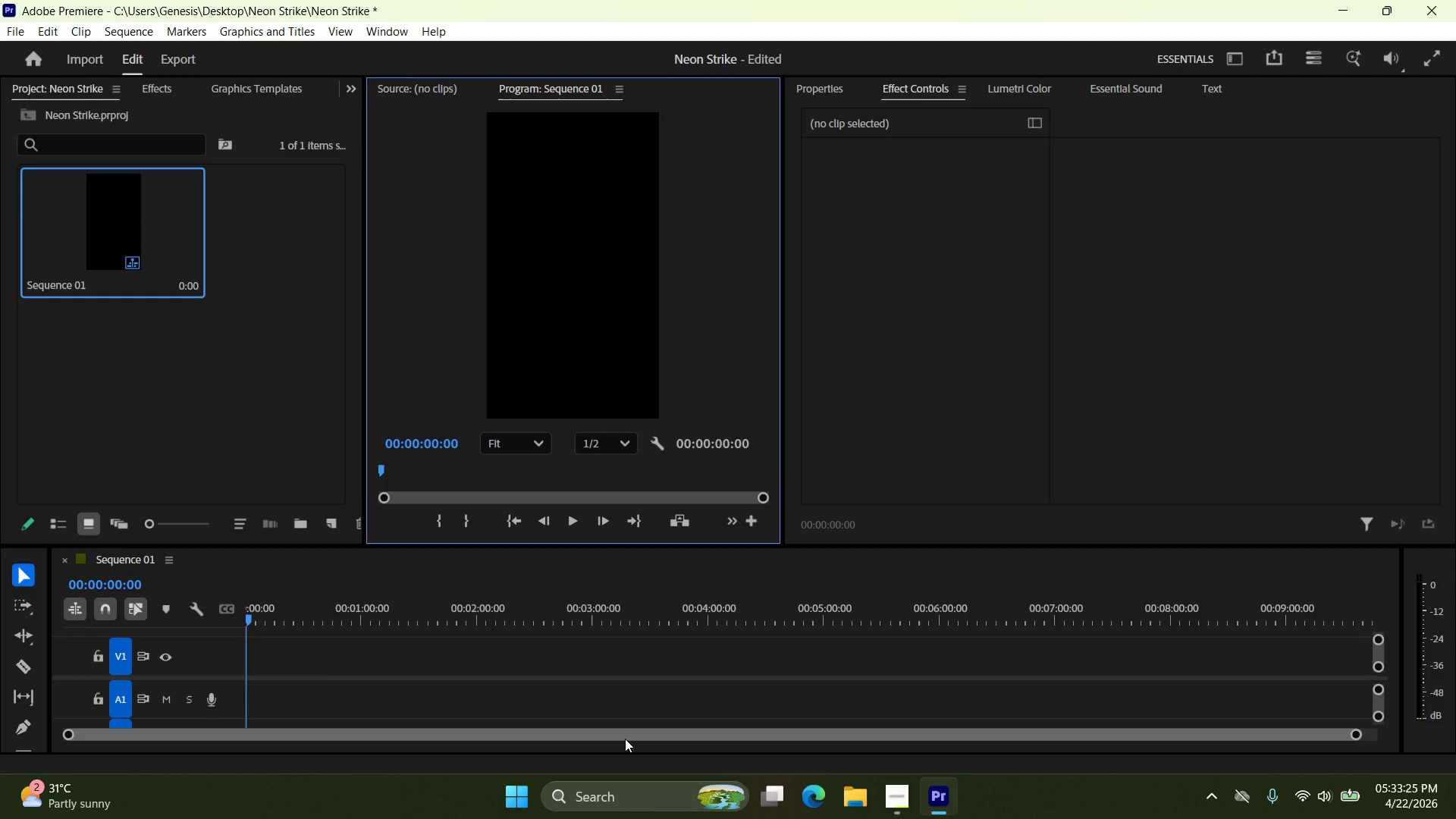 
wait(182.17)
 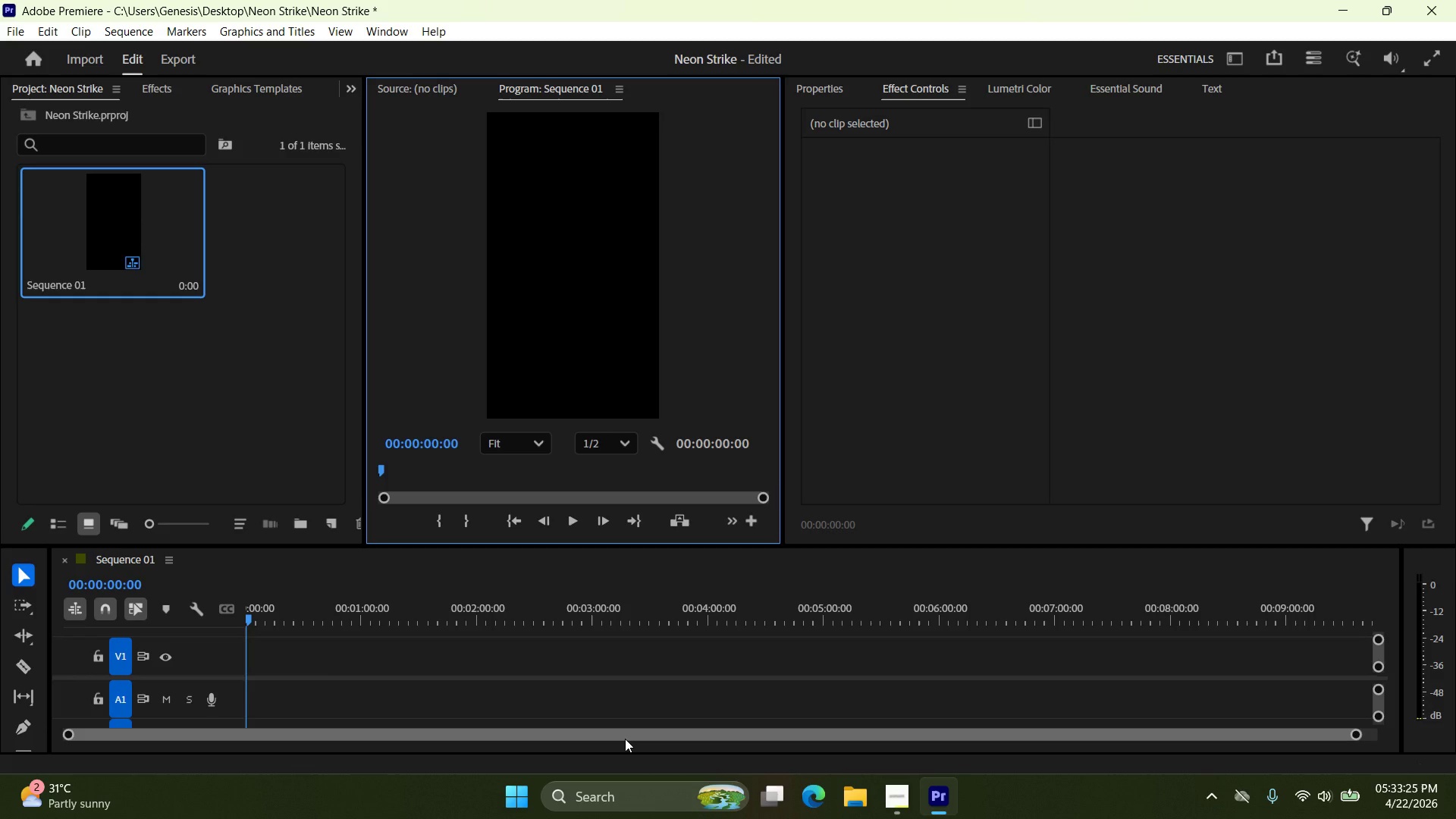 
left_click([918, 101])
 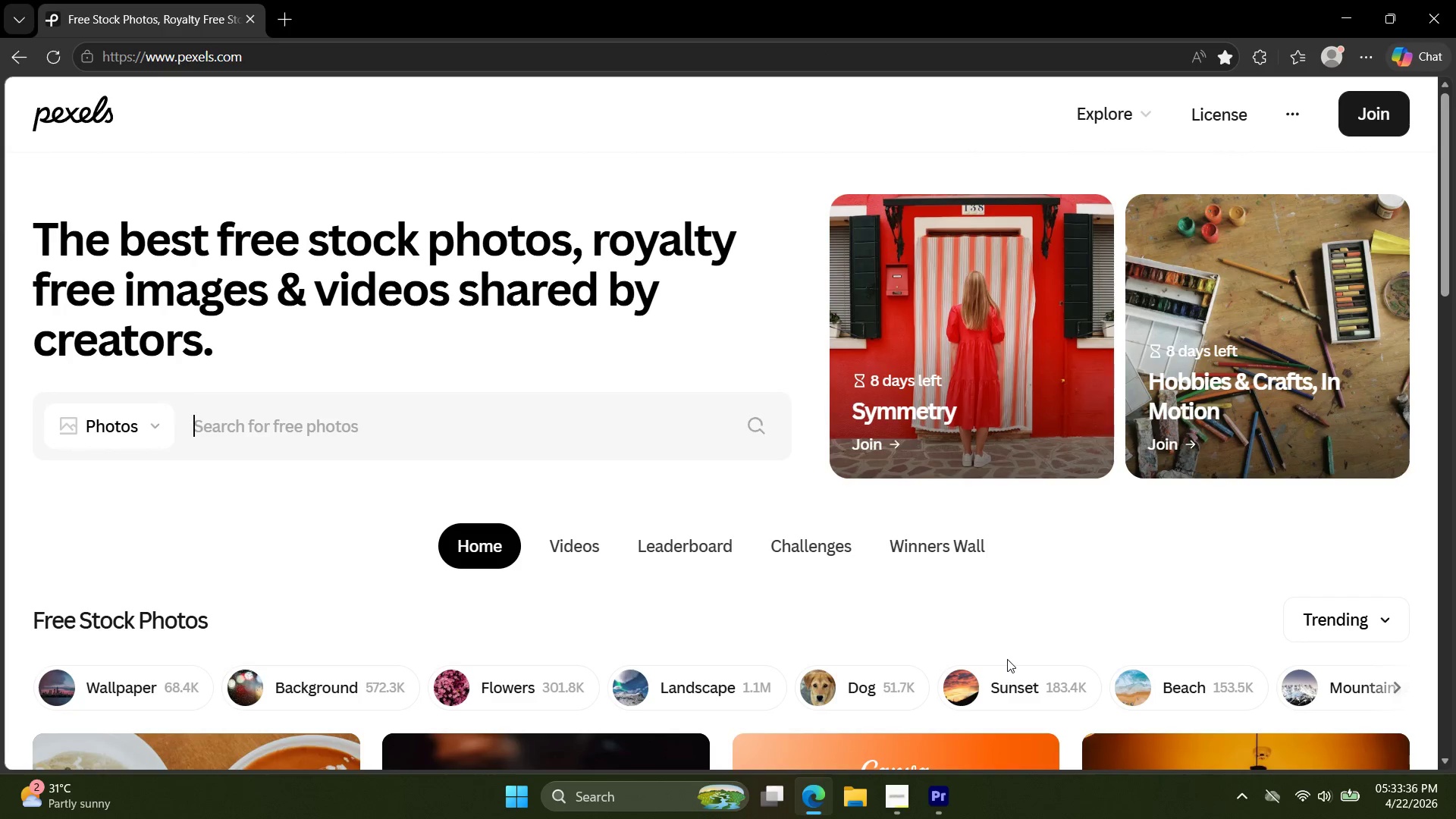 
wait(7.91)
 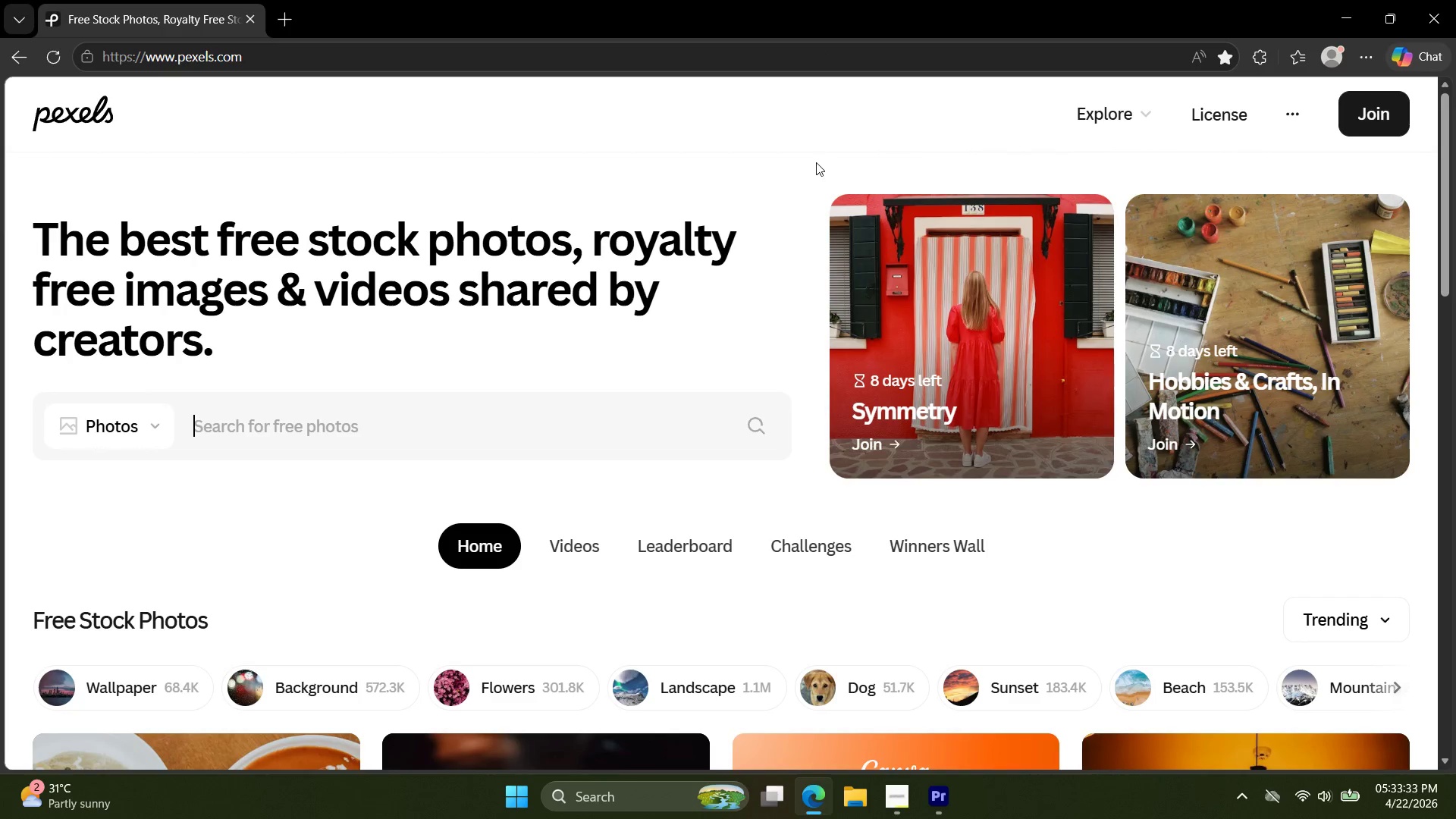 
scroll: coordinate [798, 646], scroll_direction: down, amount: 2.0
 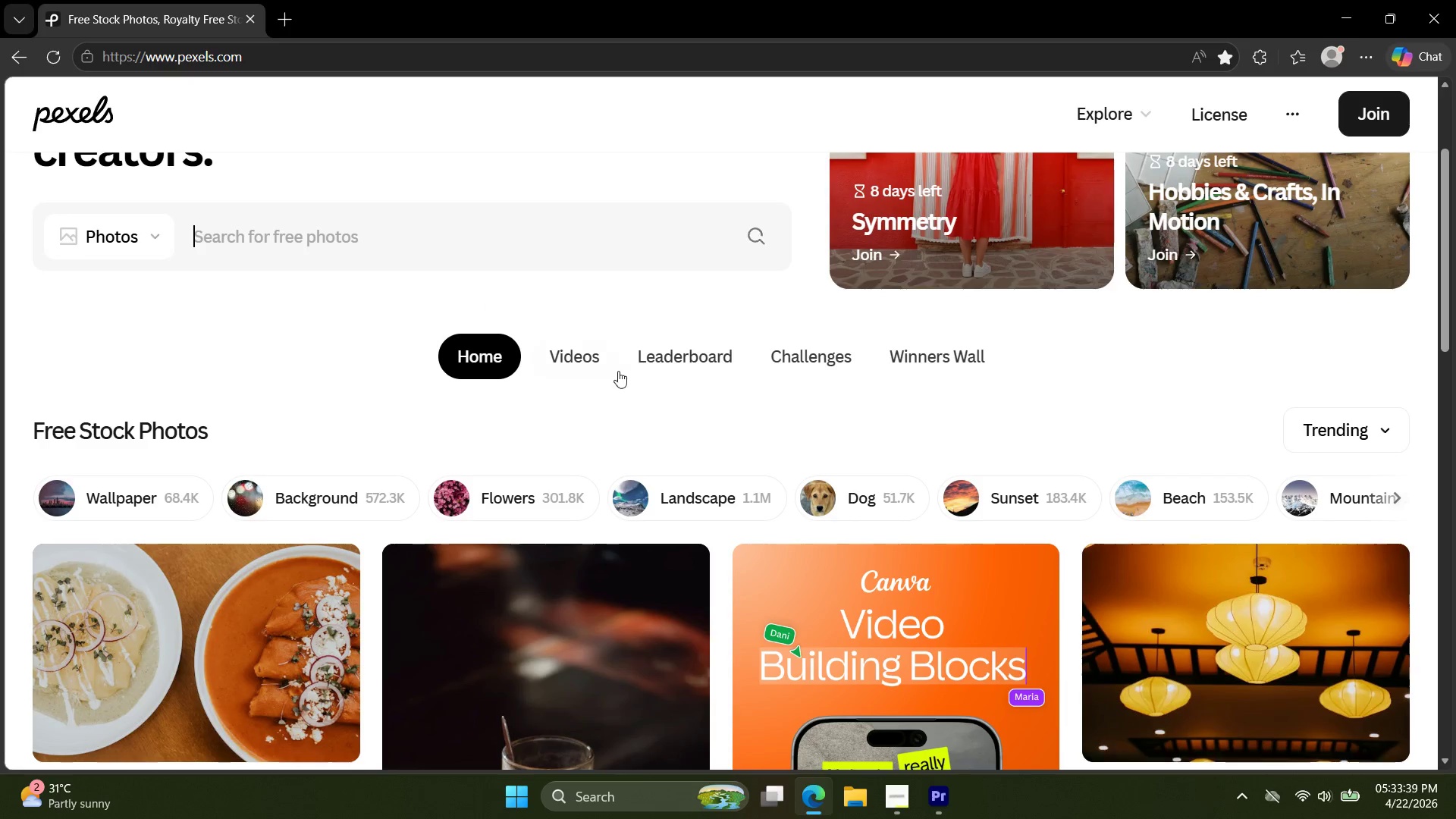 
left_click([585, 353])
 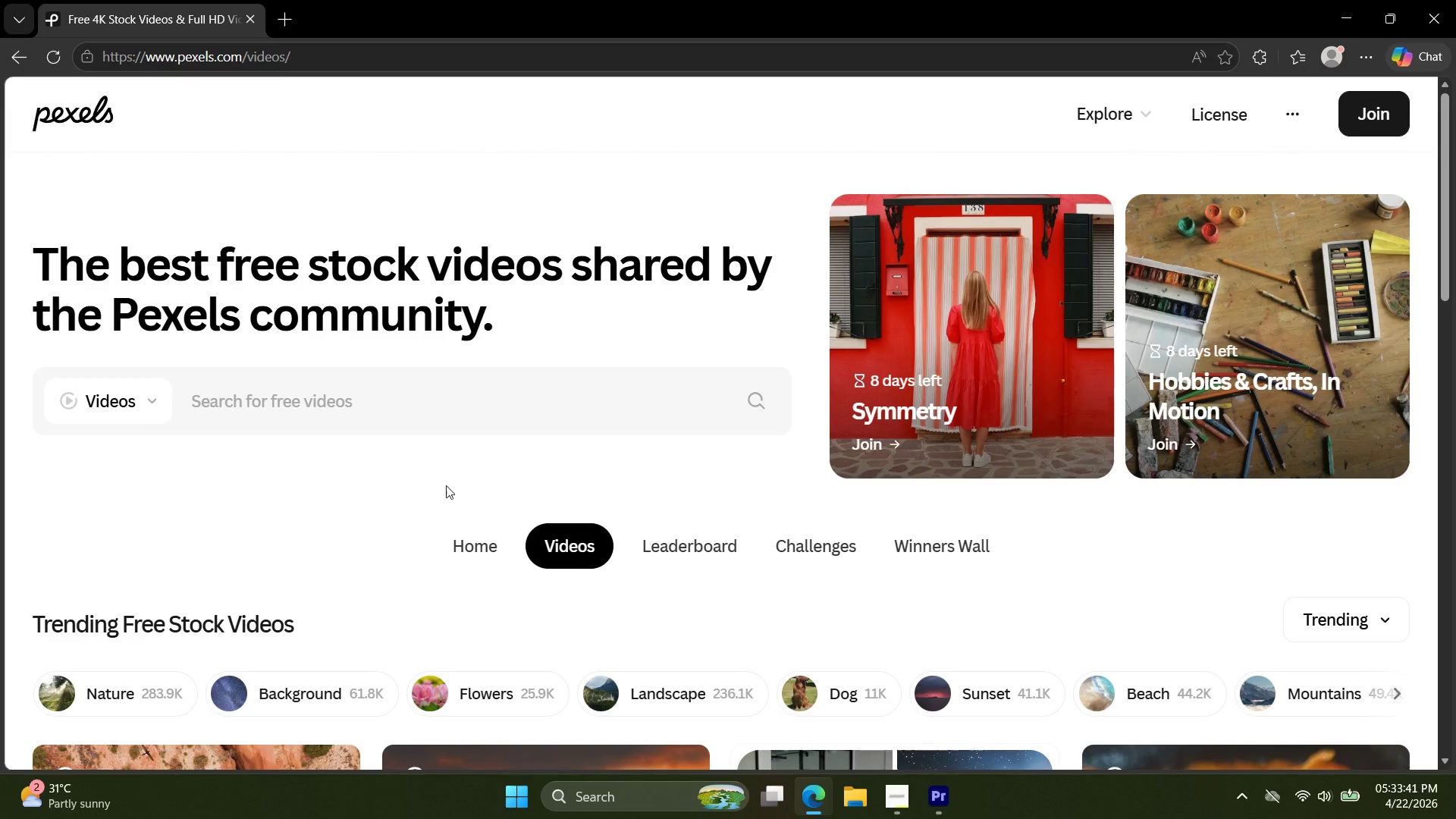 
left_click([375, 409])
 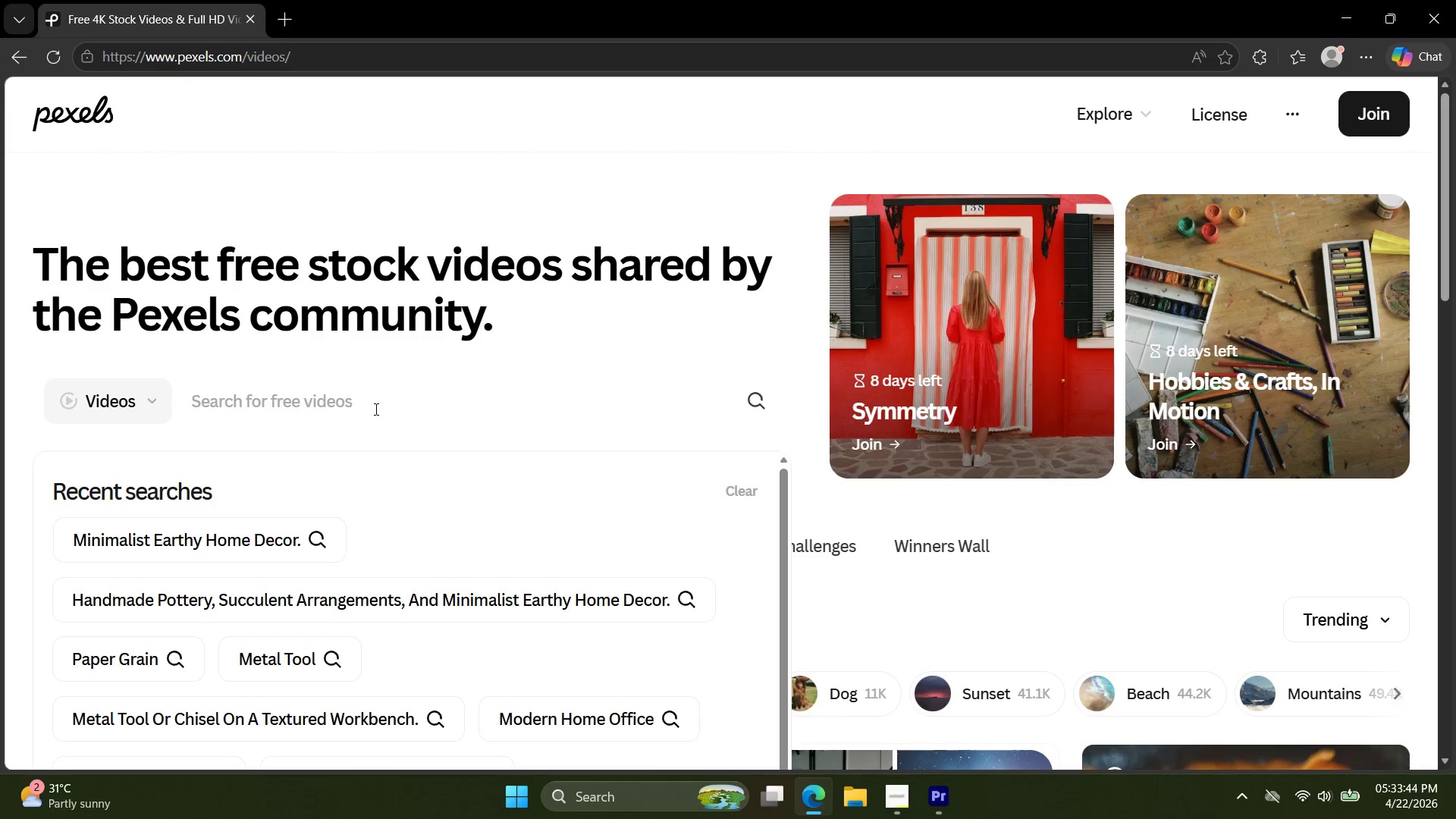 
type(core bowling cb)
key(Backspace)
type(bol)
key(Backspace)
type(wo)
key(Backspace)
type(ling bow)
key(Backspace)
type(wl release slow motion)
 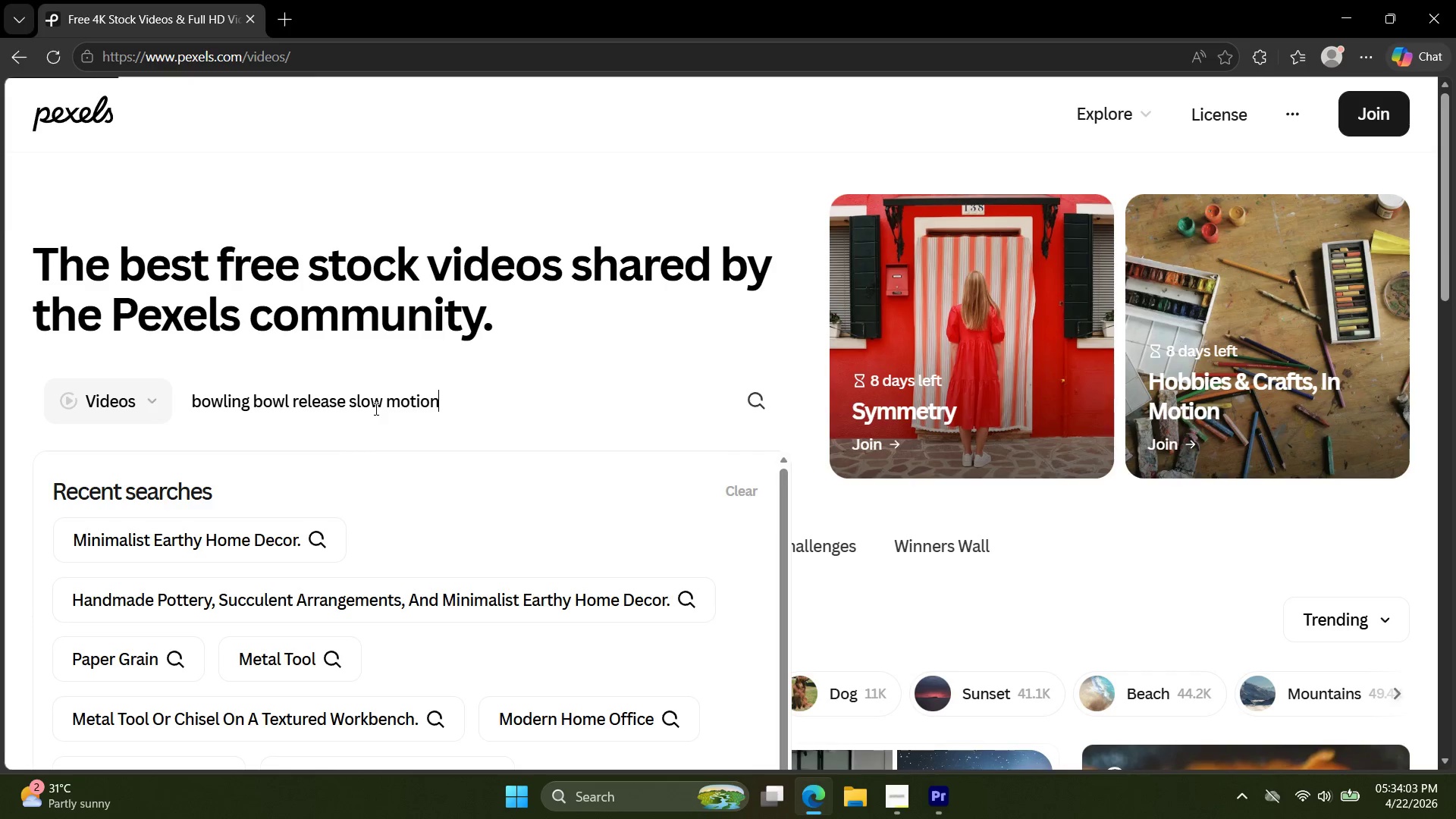 
key(Enter)
 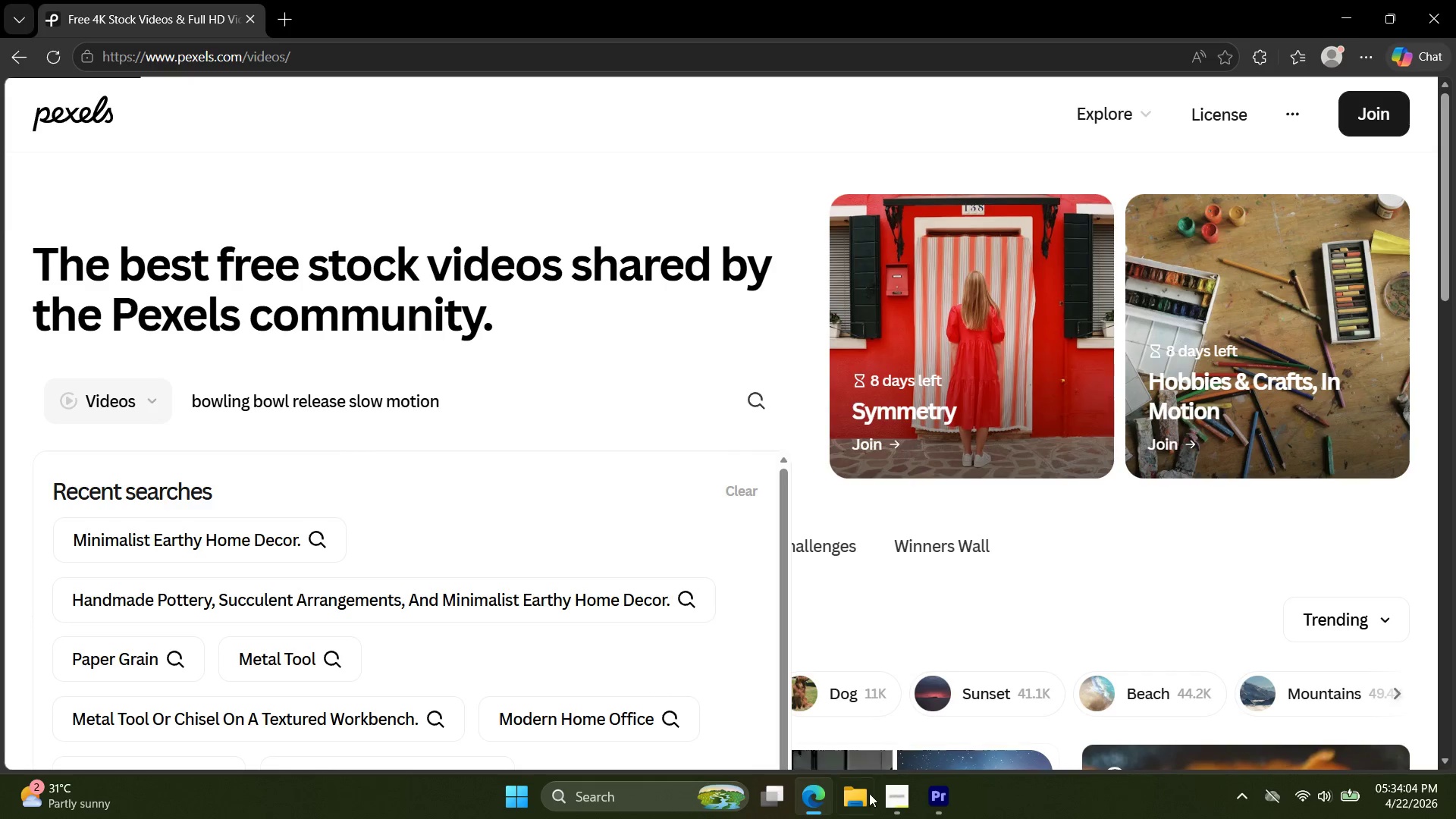 
left_click([935, 799])
 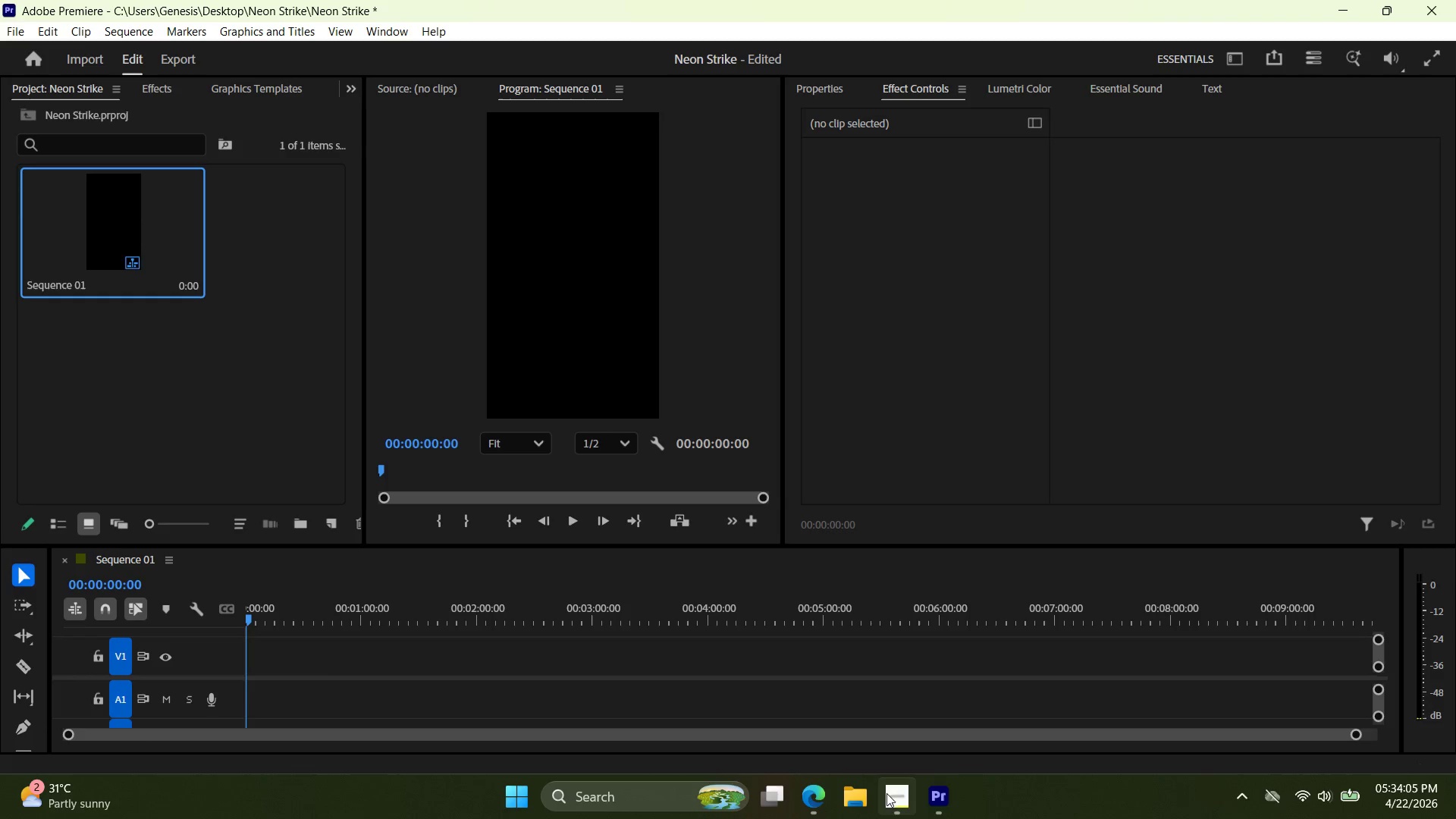 
left_click([899, 799])